 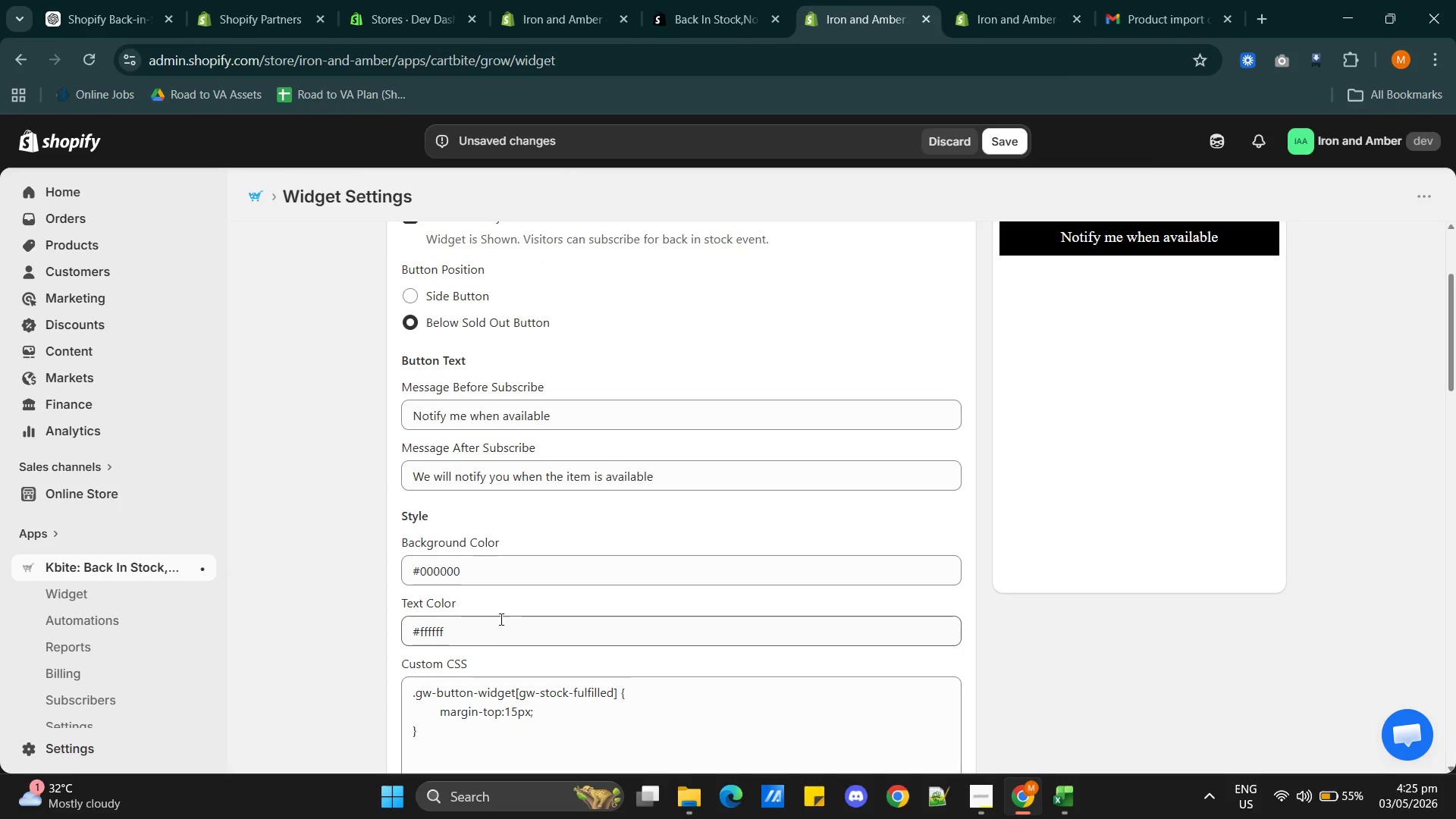 
double_click([447, 573])
 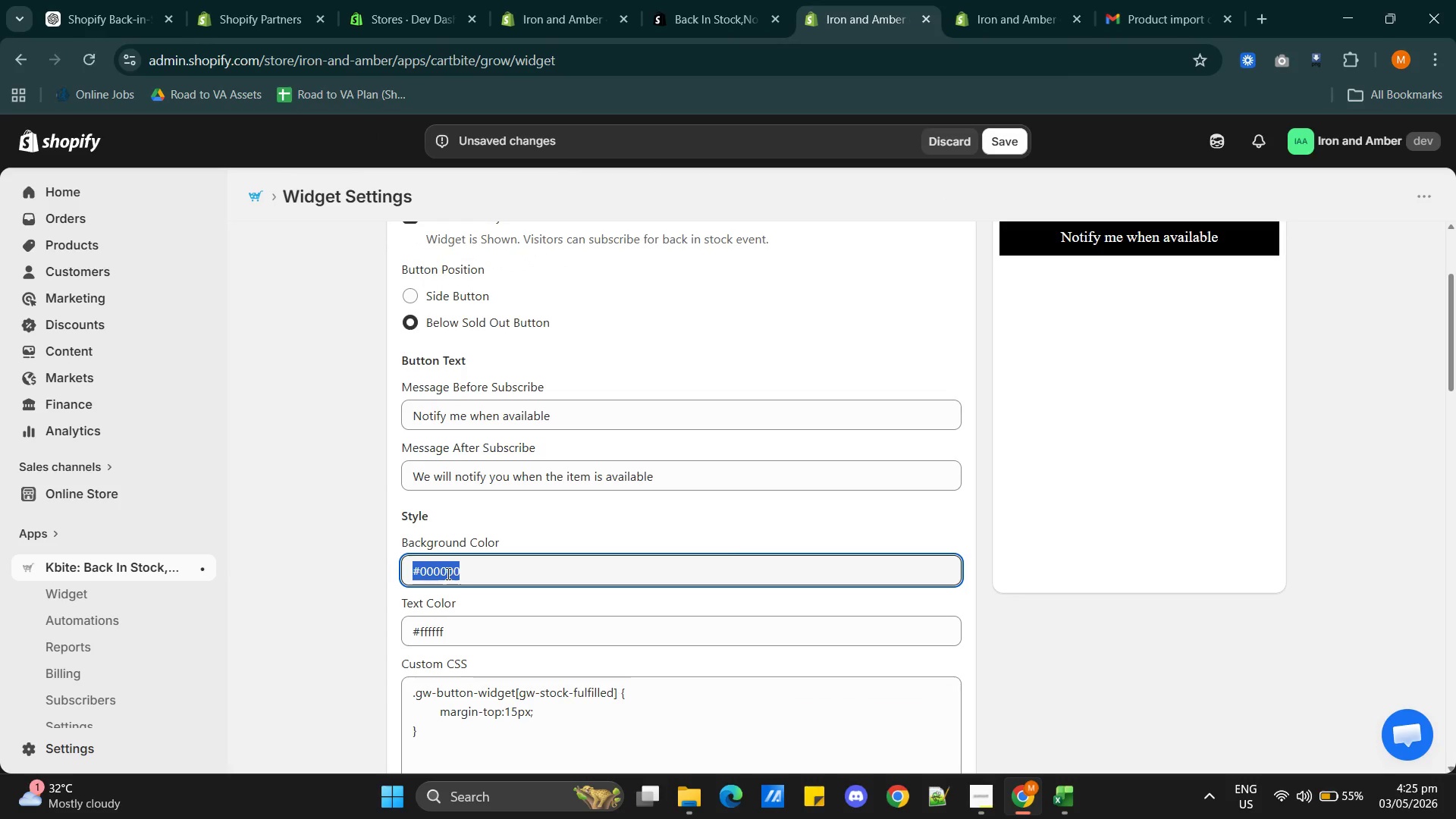 
triple_click([447, 573])
 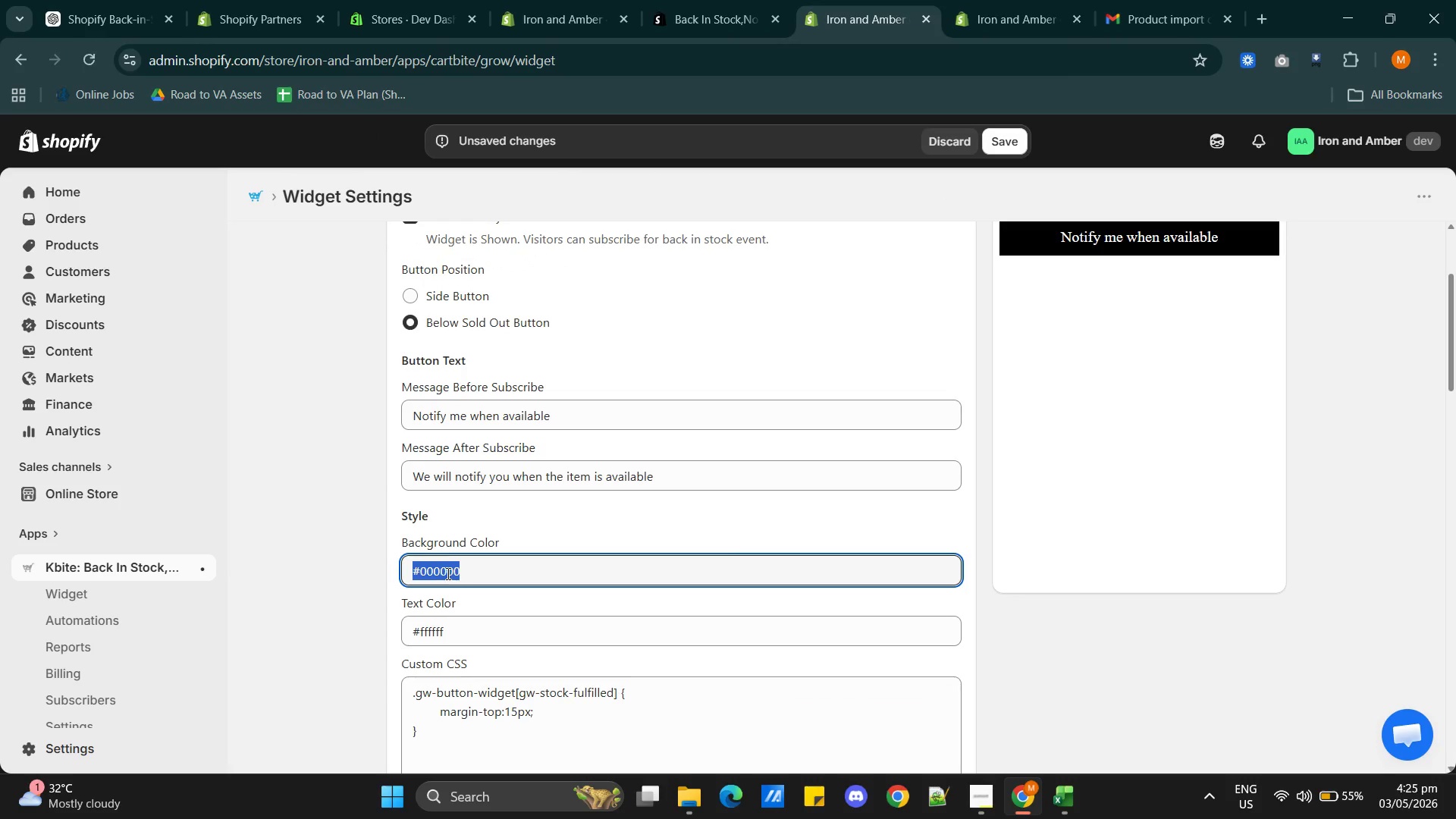 
key(Control+V)
 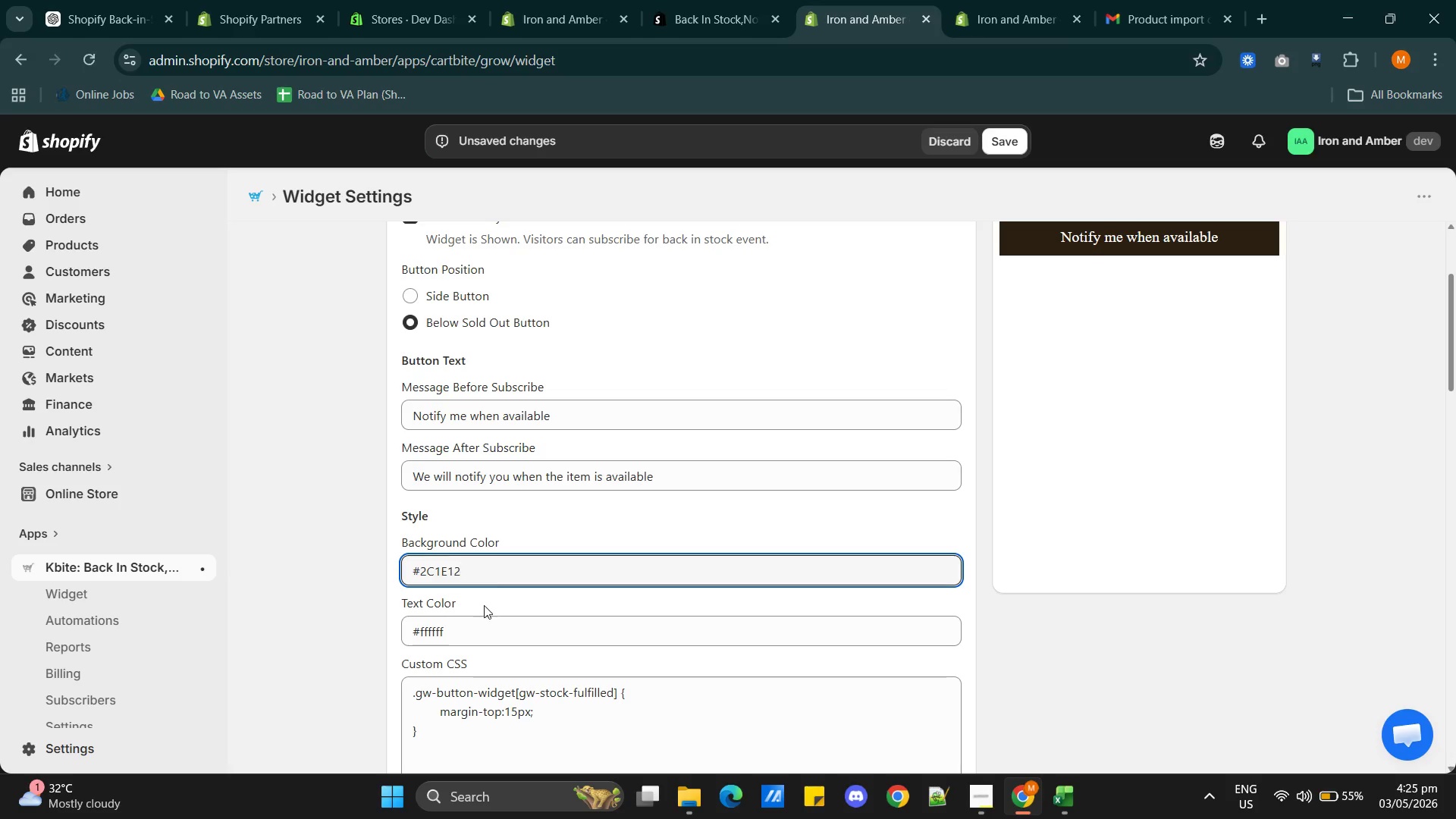 
left_click([485, 632])
 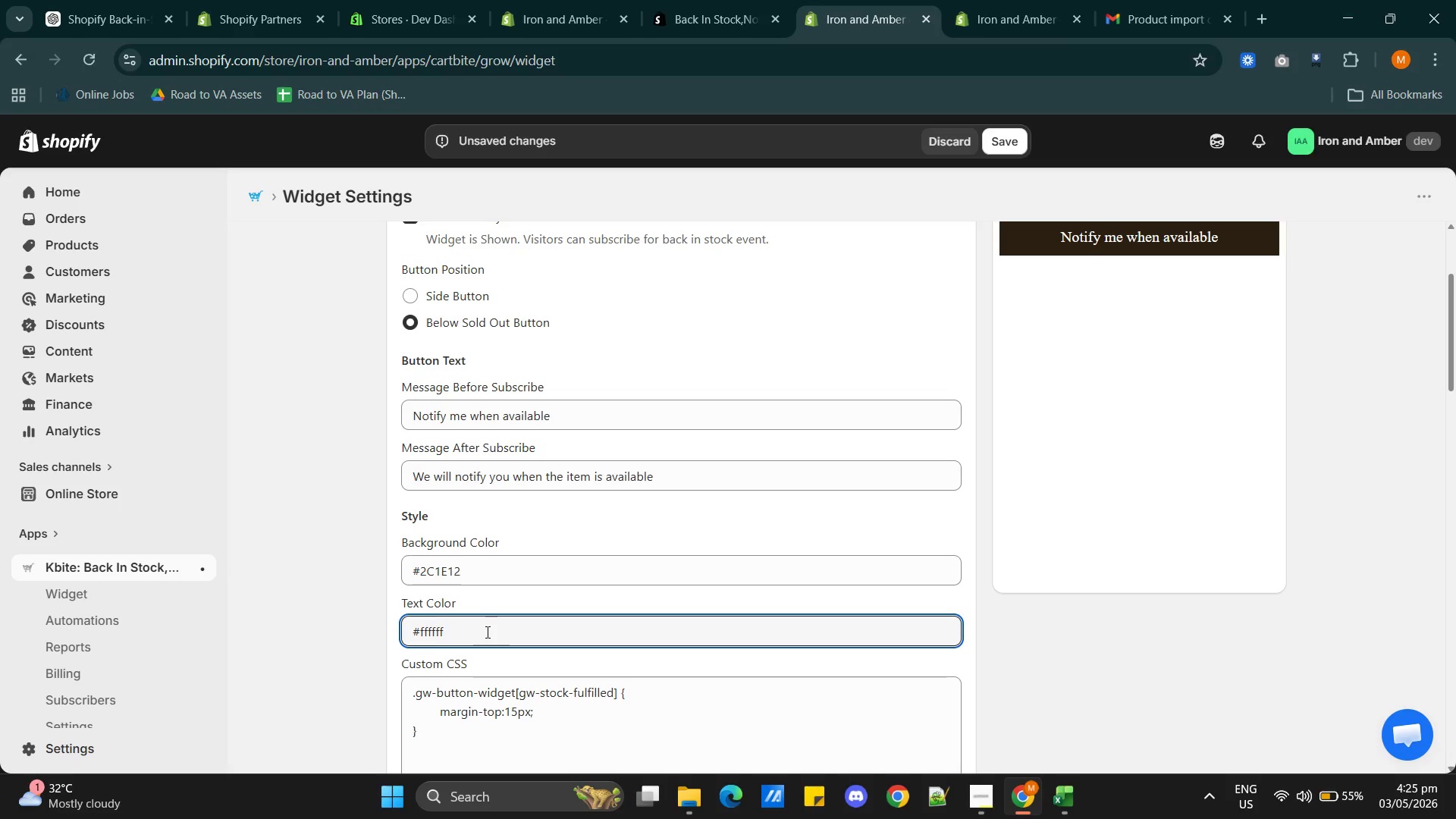 
key(Alt+Tab)